 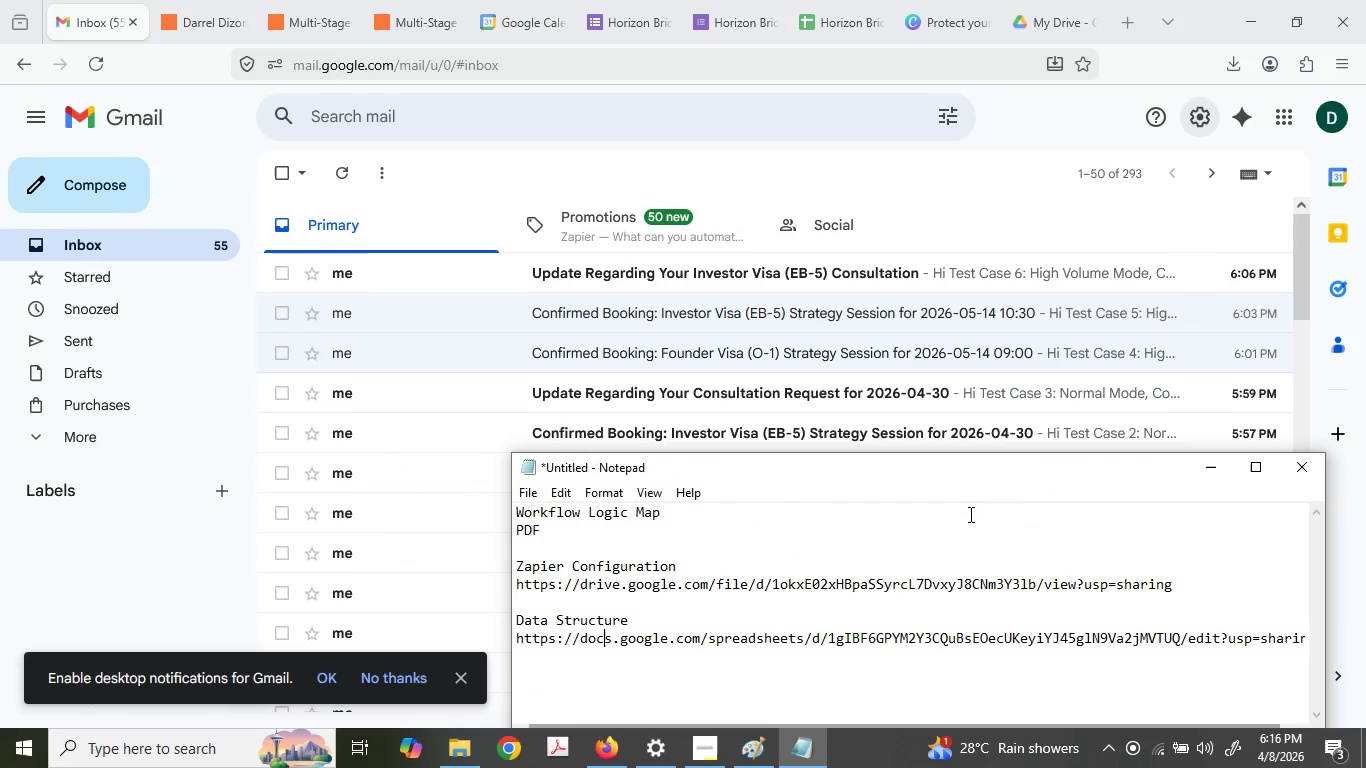 
double_click([712, 664])
 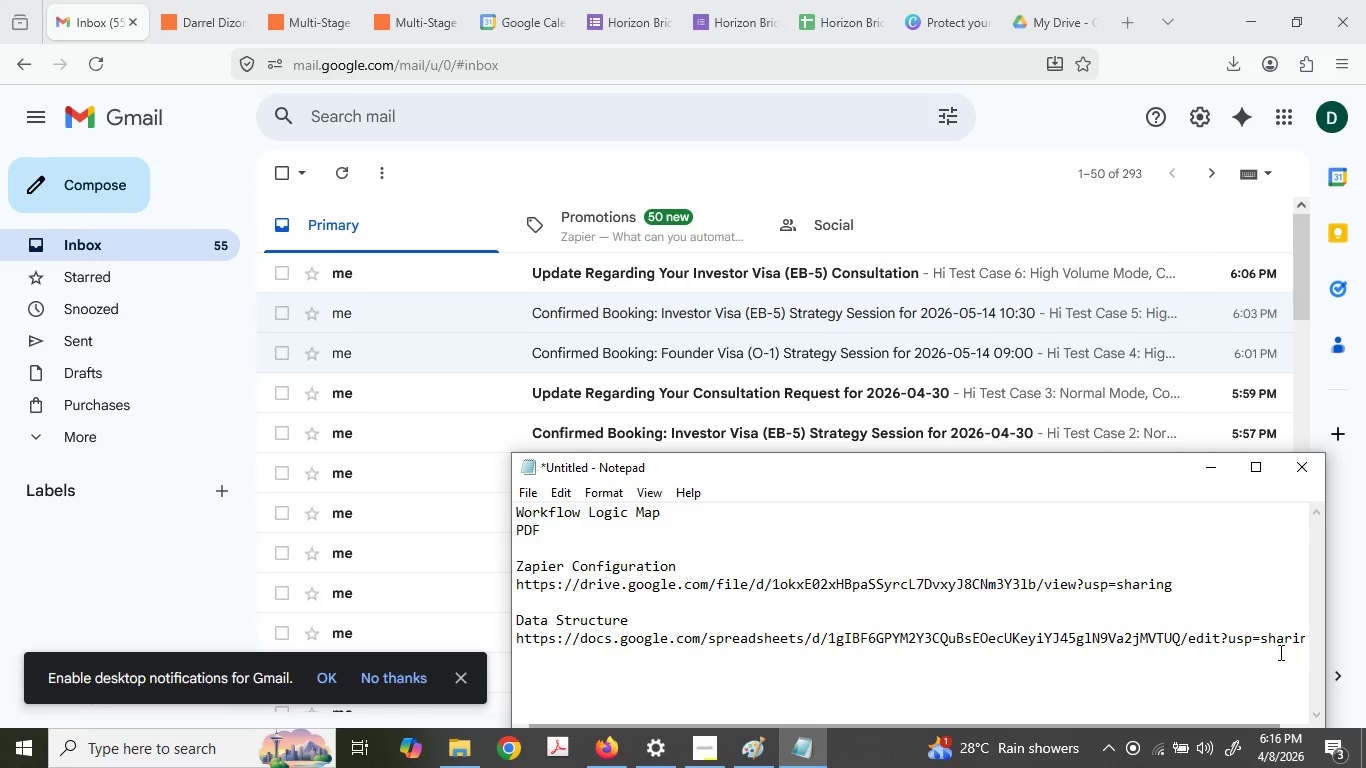 
left_click_drag(start_coordinate=[1277, 648], to_coordinate=[1313, 631])
 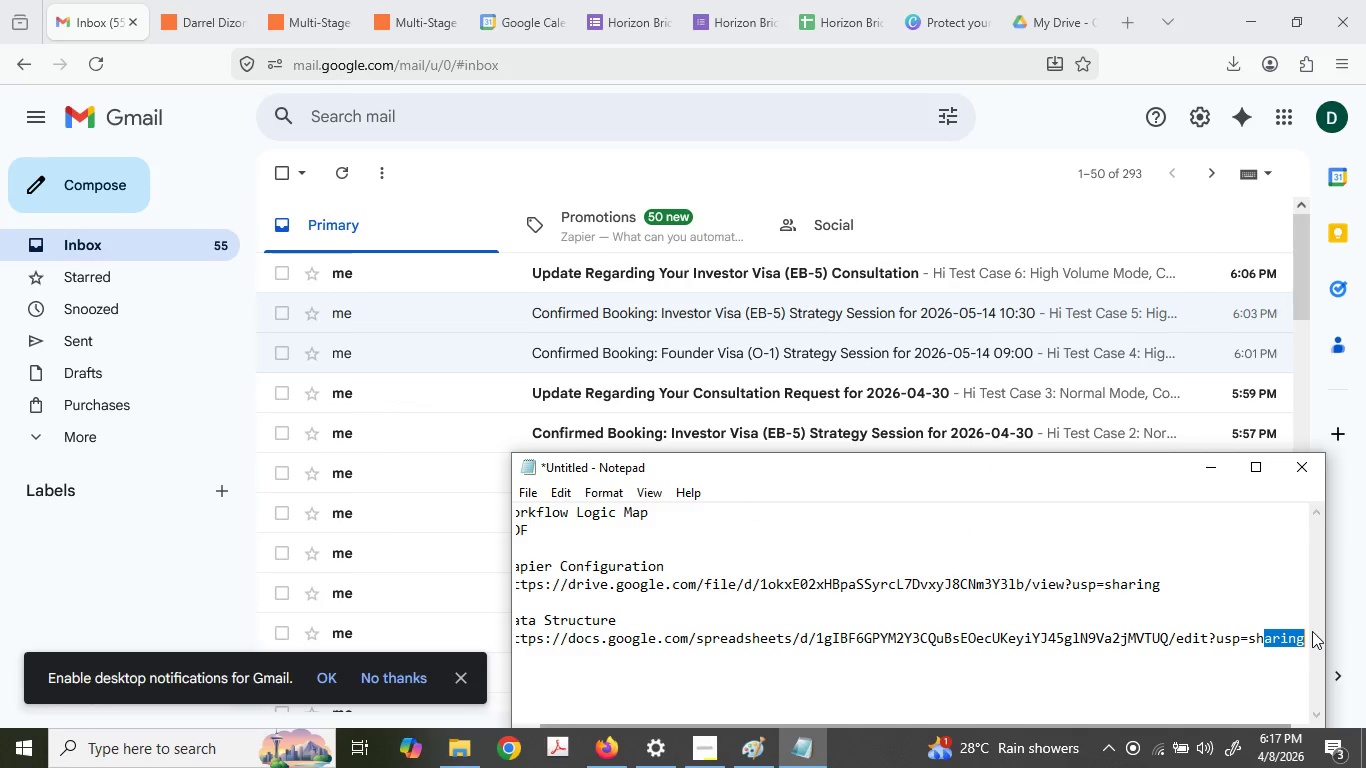 
left_click([1312, 631])
 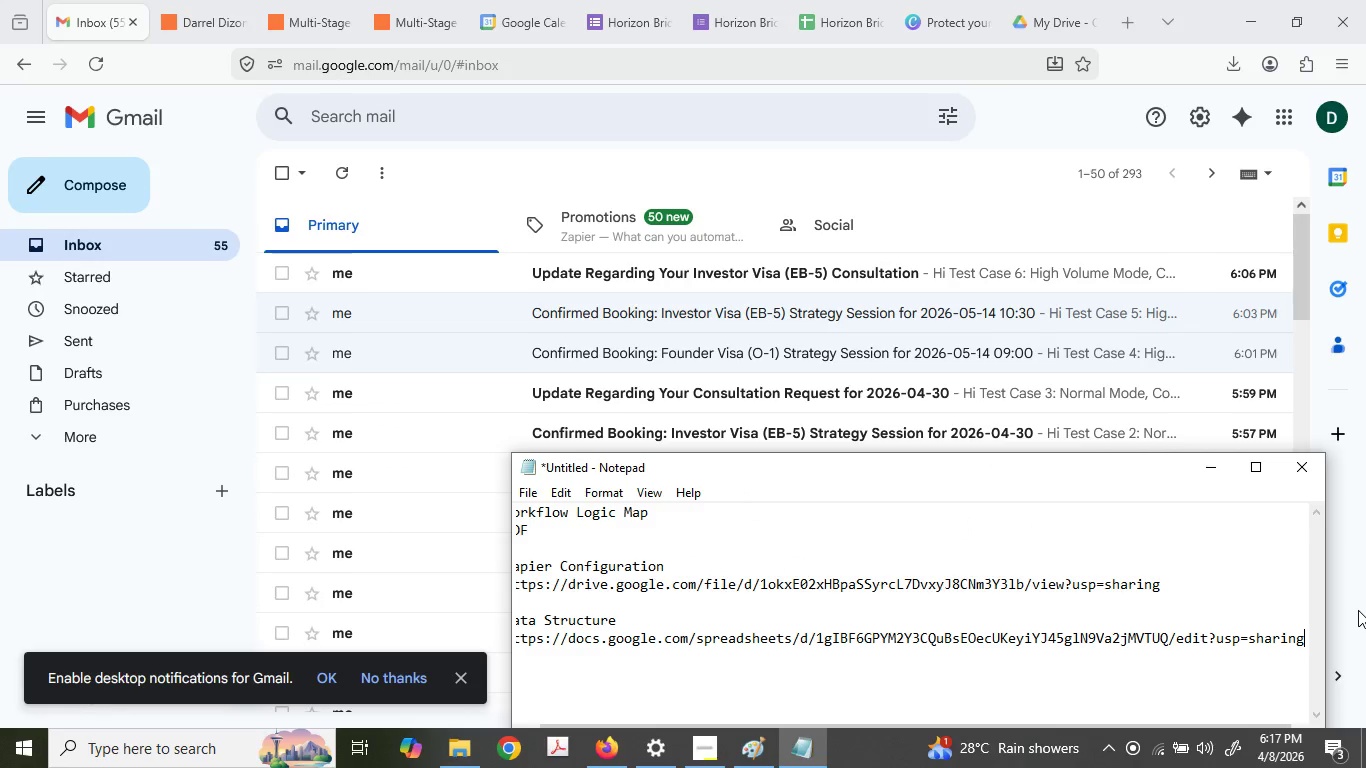 
key(Enter)
 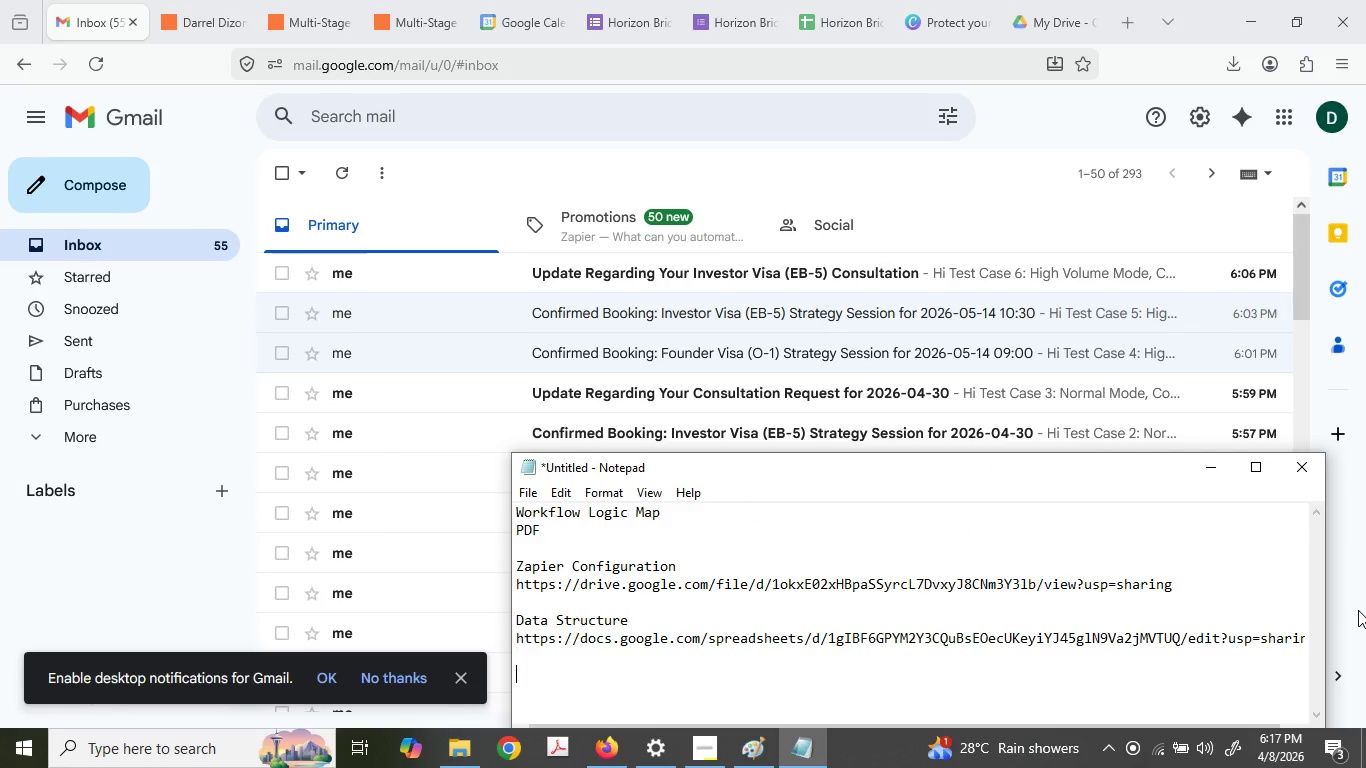 
key(Enter)
 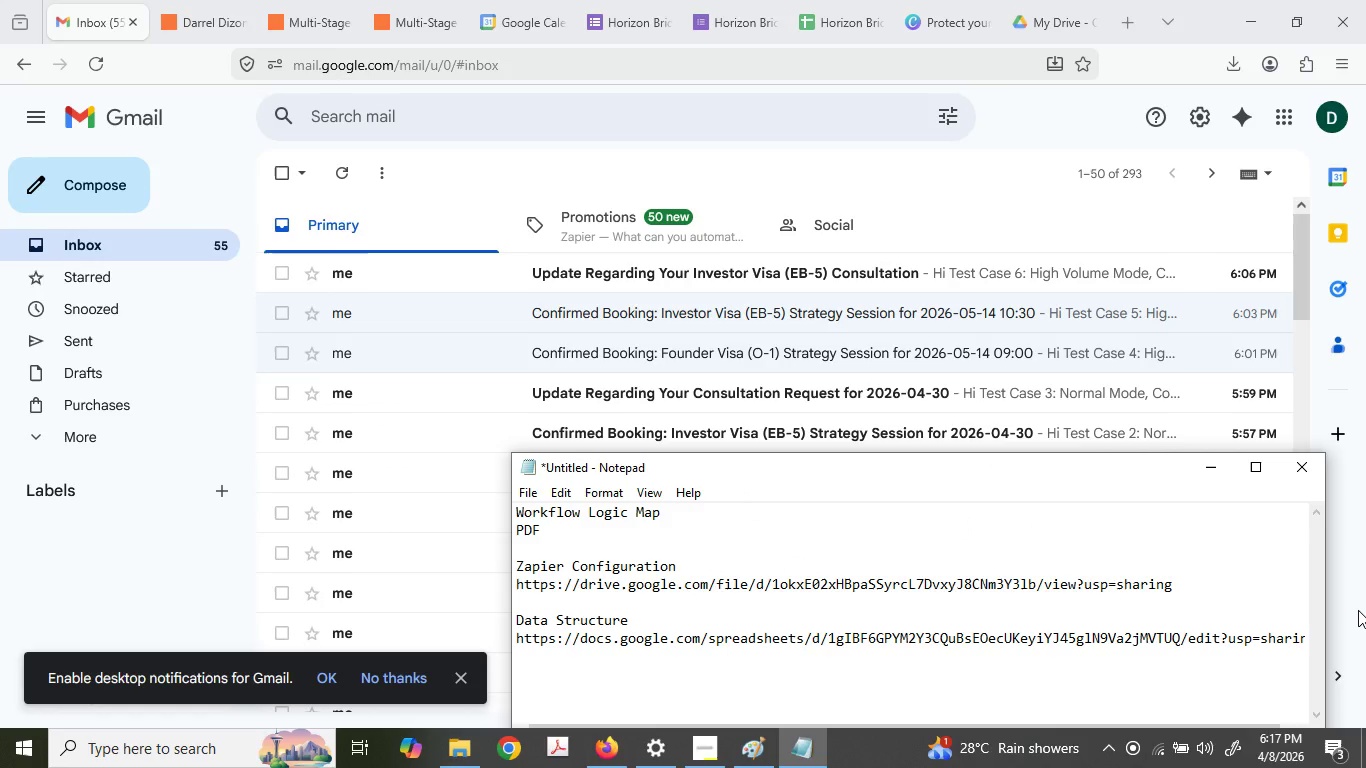 
key(Control+ControlLeft)
 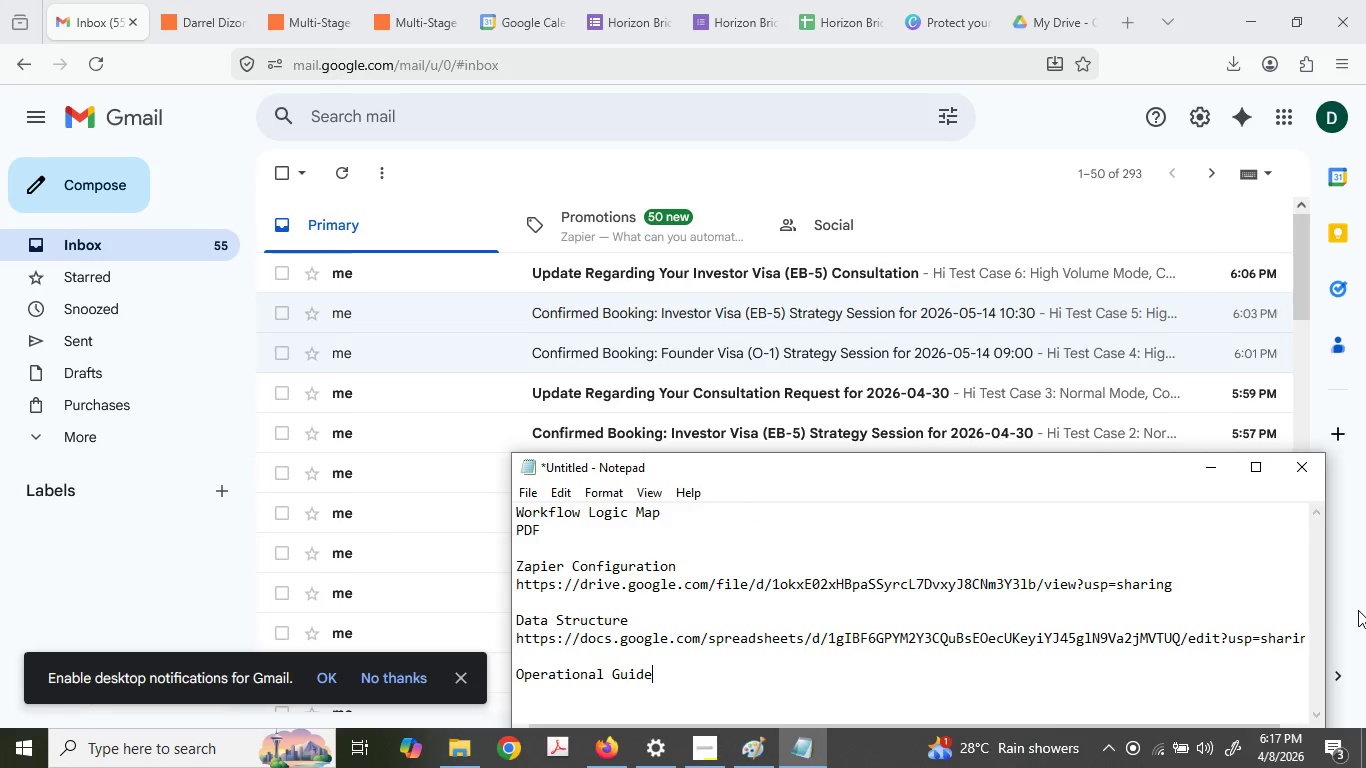 
key(Control+V)
 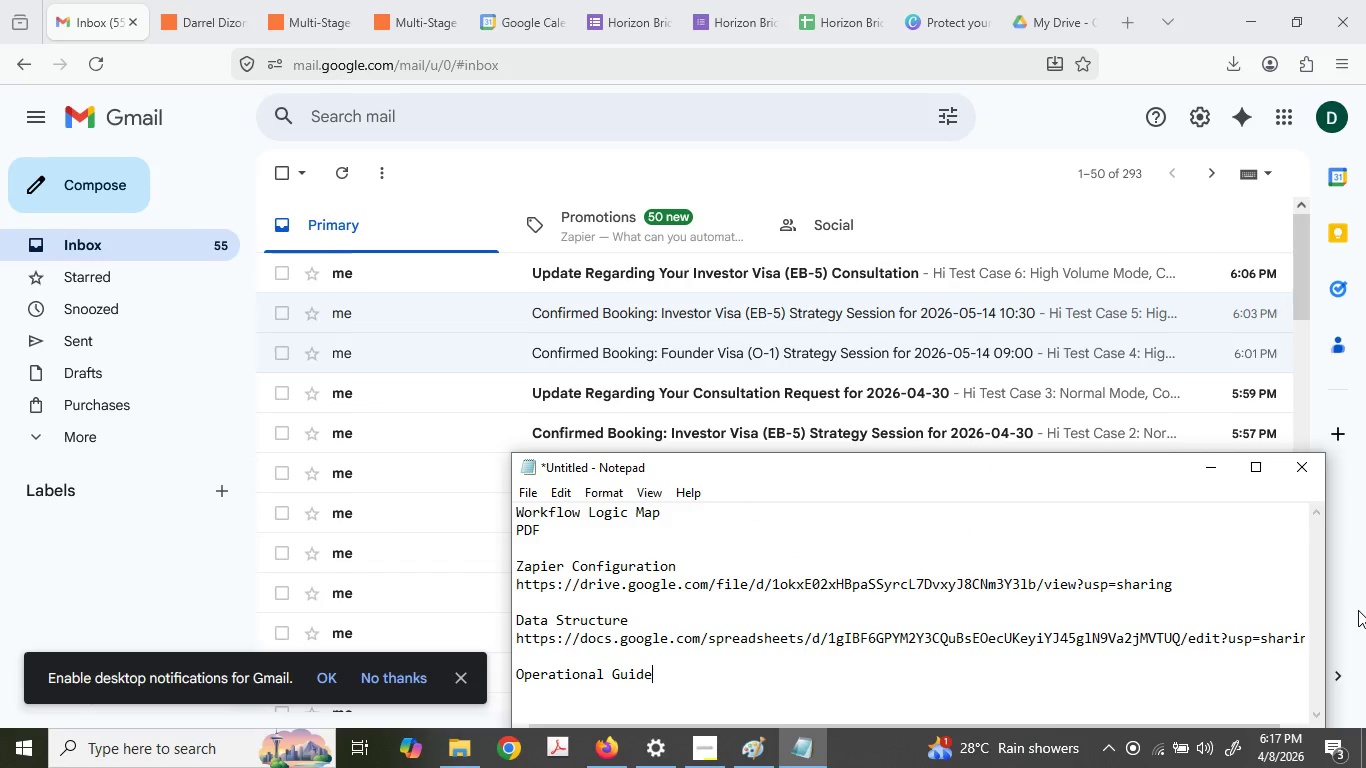 
key(Enter)
 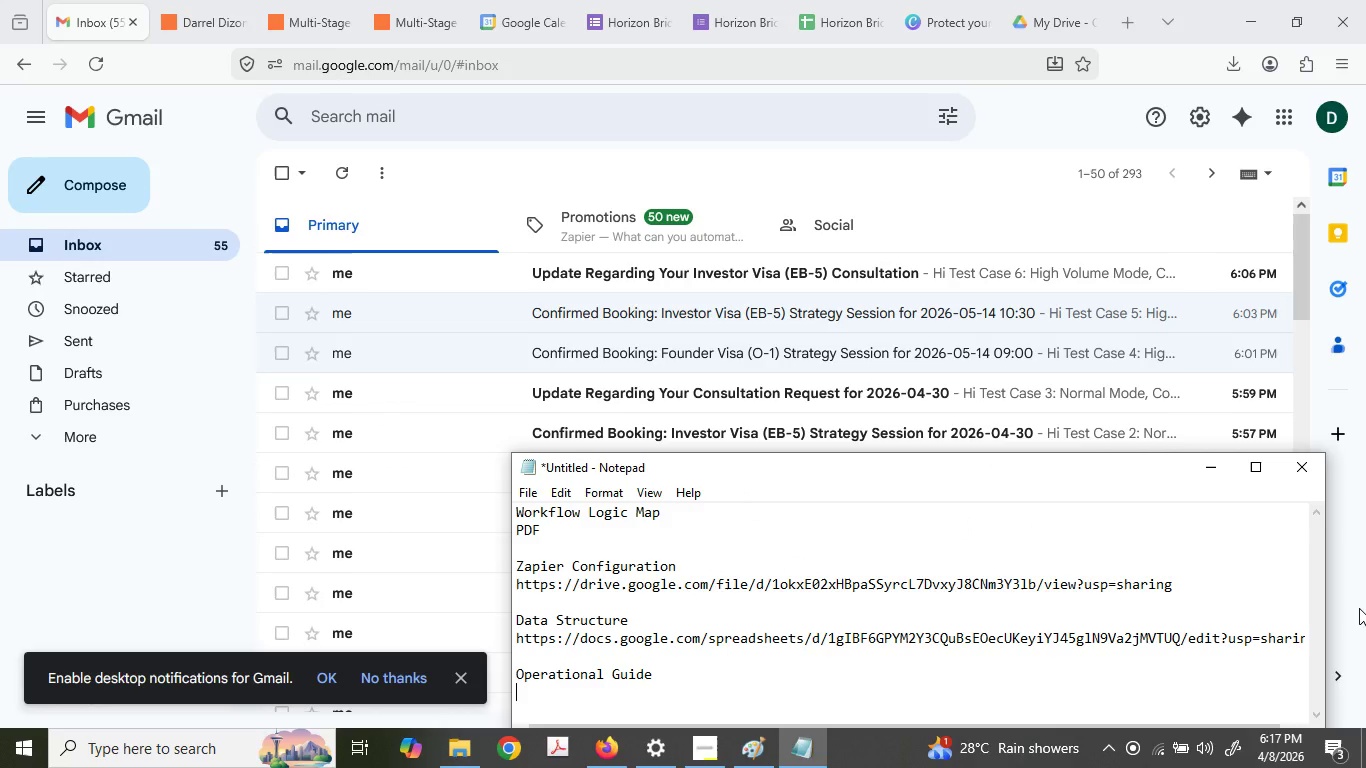 
type(PF)
 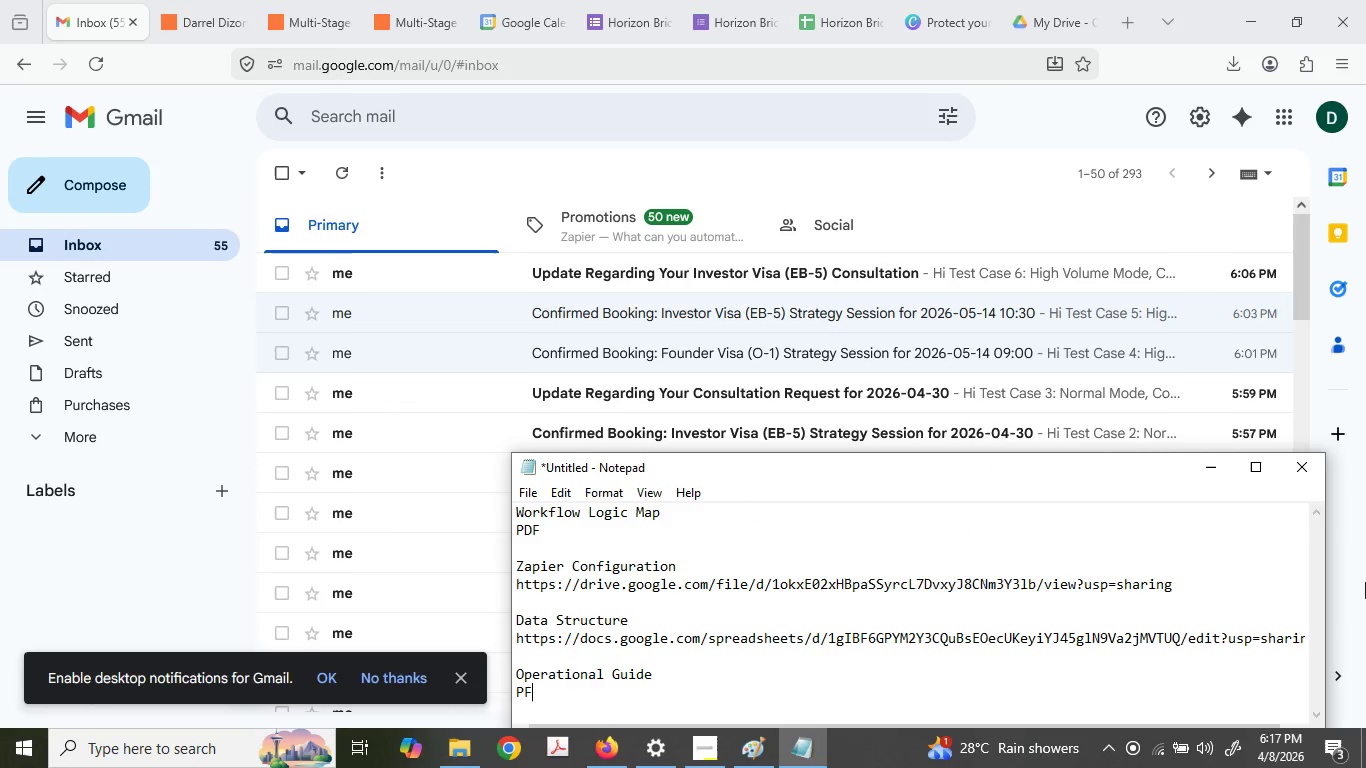 
key(Backspace)
key(Backspace)
type(D)
key(Backspace)
type(PDF)
 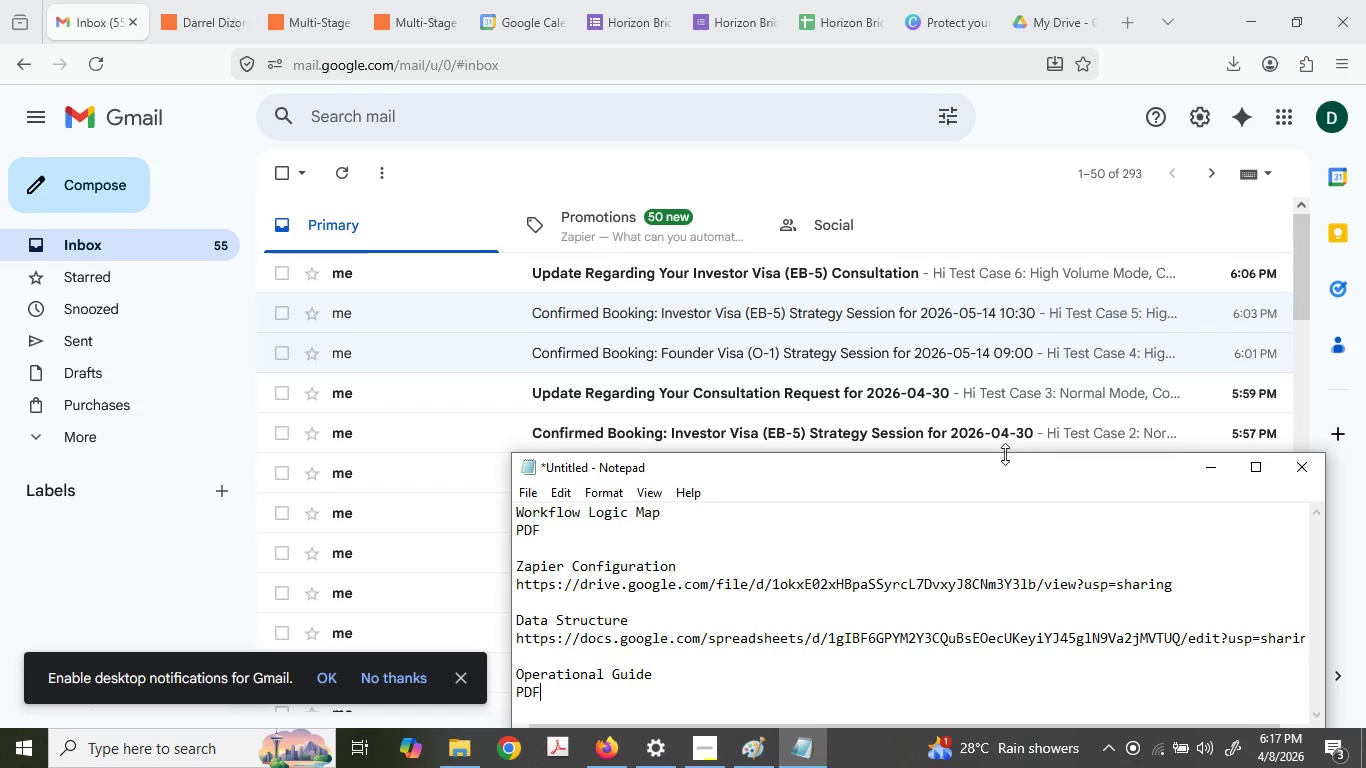 
left_click_drag(start_coordinate=[1001, 463], to_coordinate=[1015, 311])
 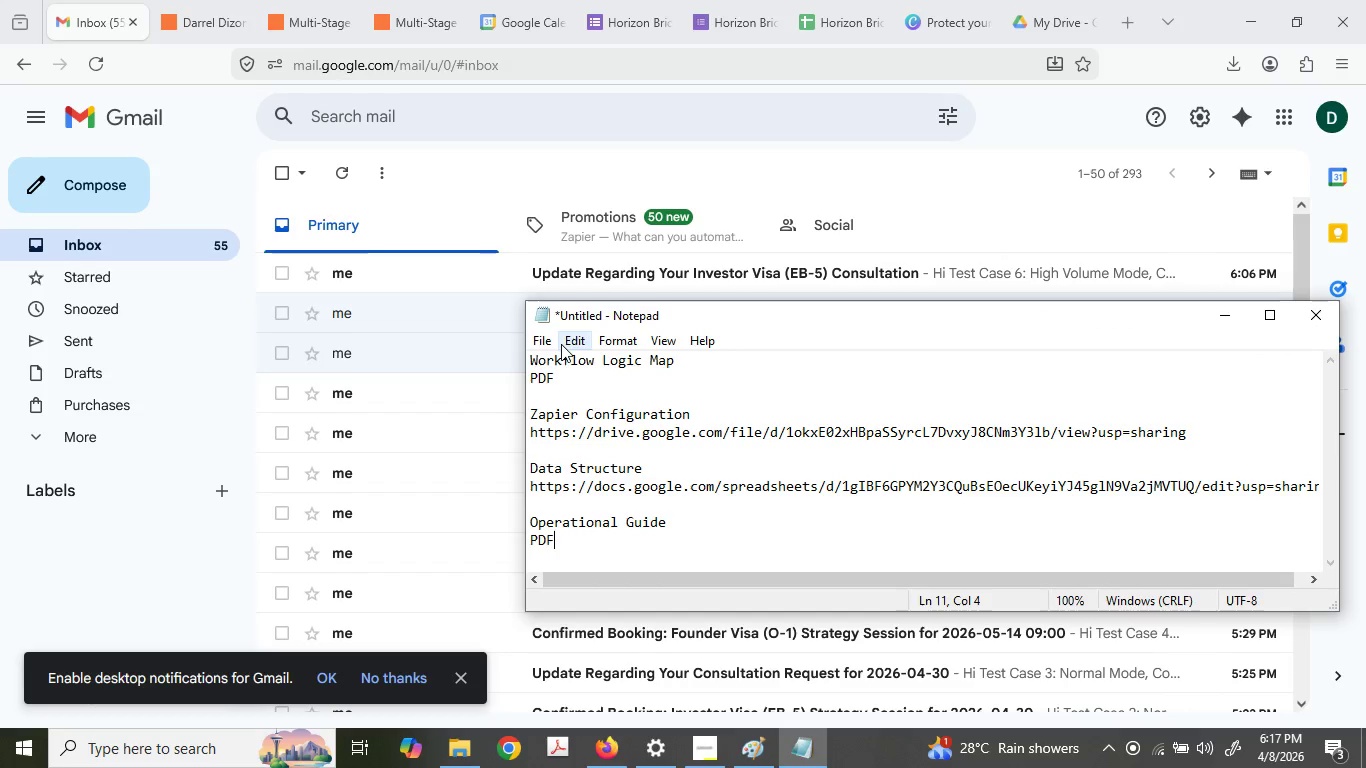 
left_click([567, 387])
 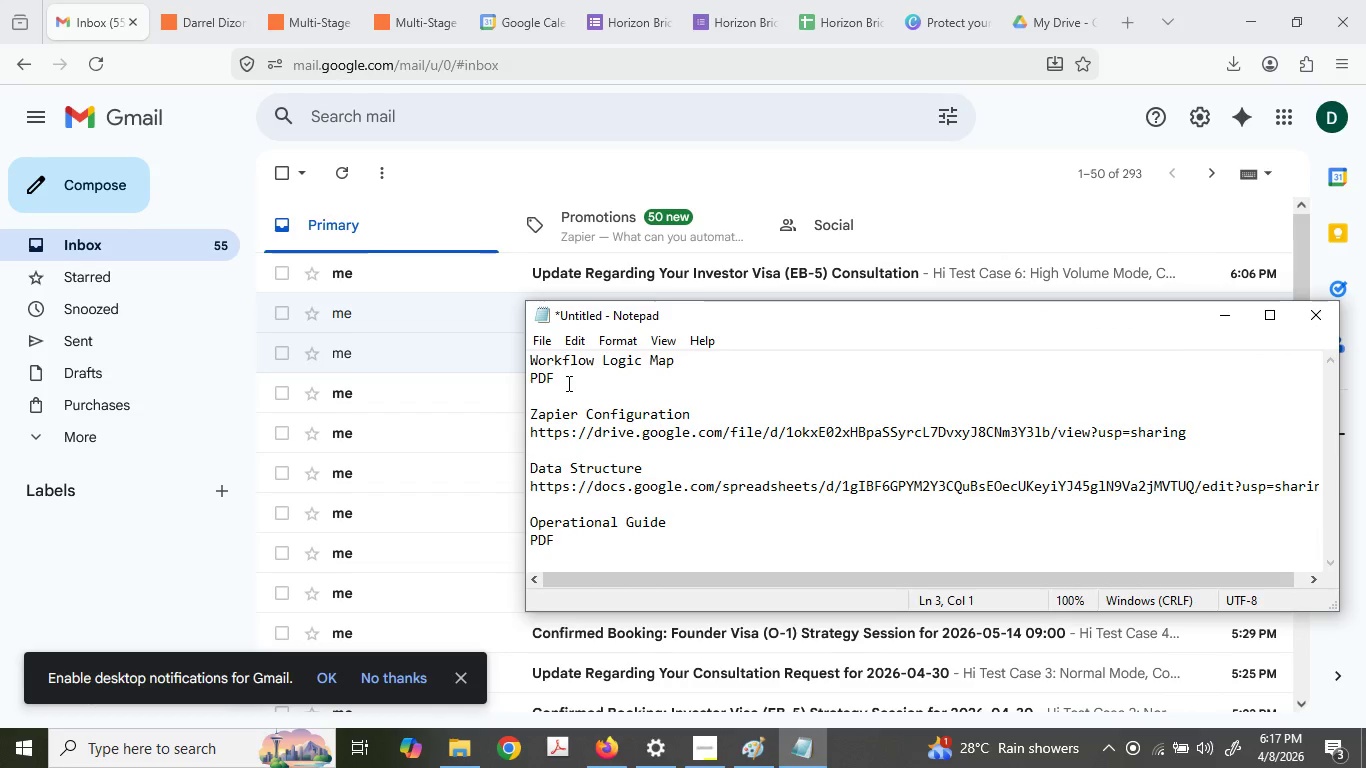 
left_click([567, 383])
 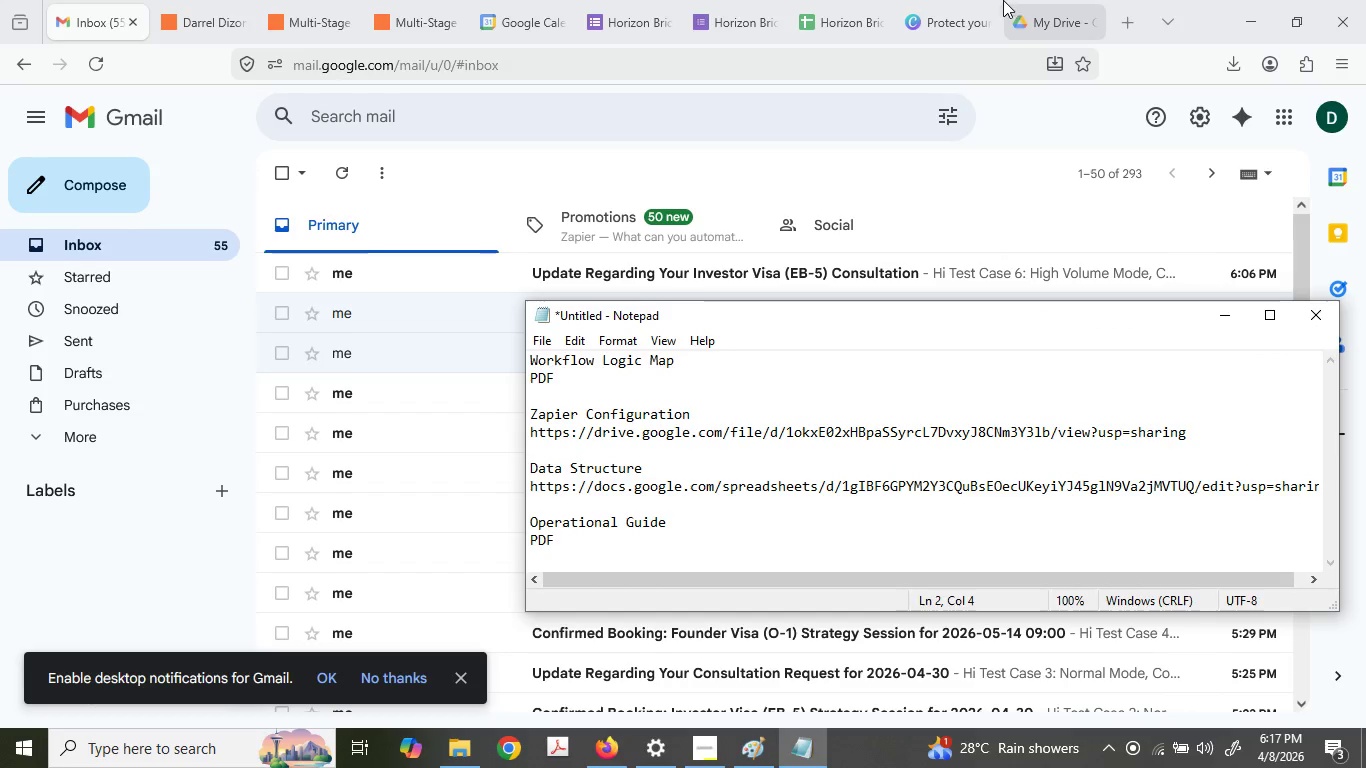 
left_click([996, 0])
 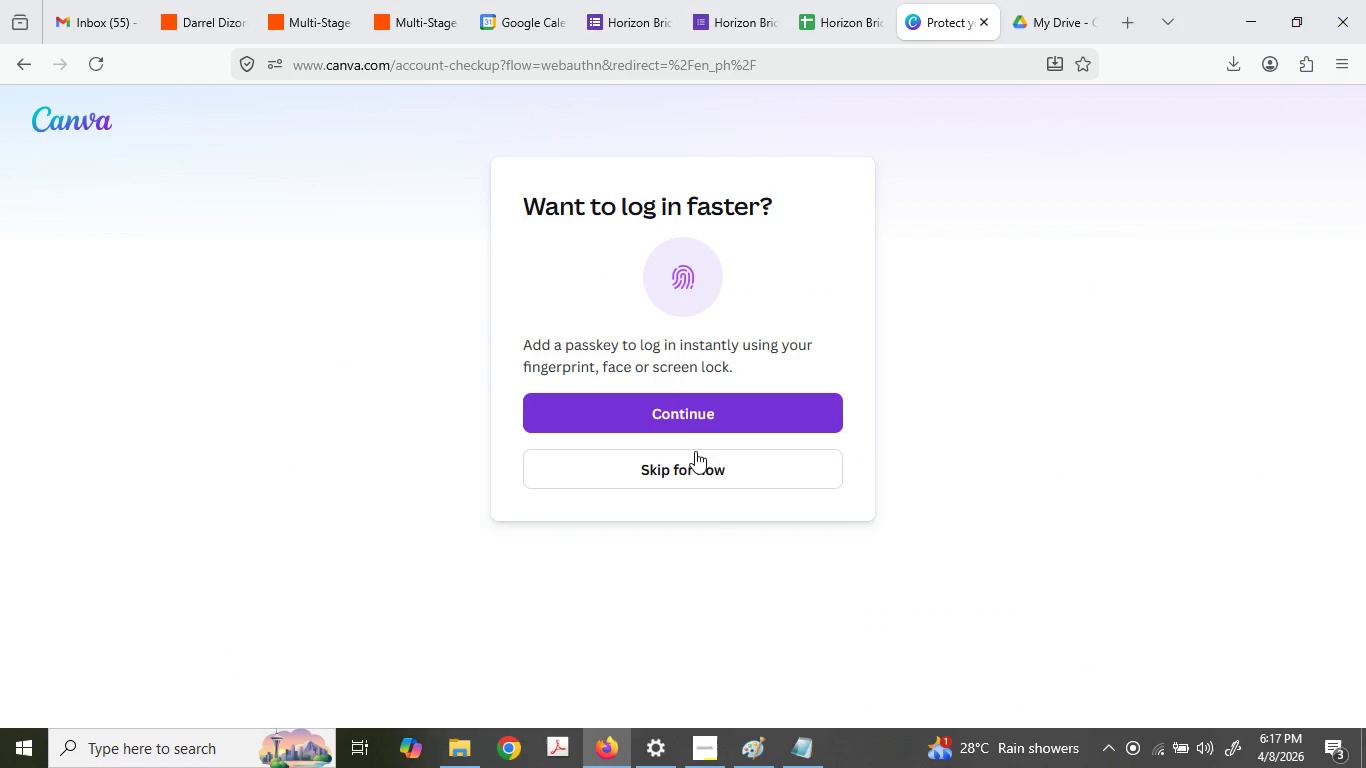 
left_click([699, 464])
 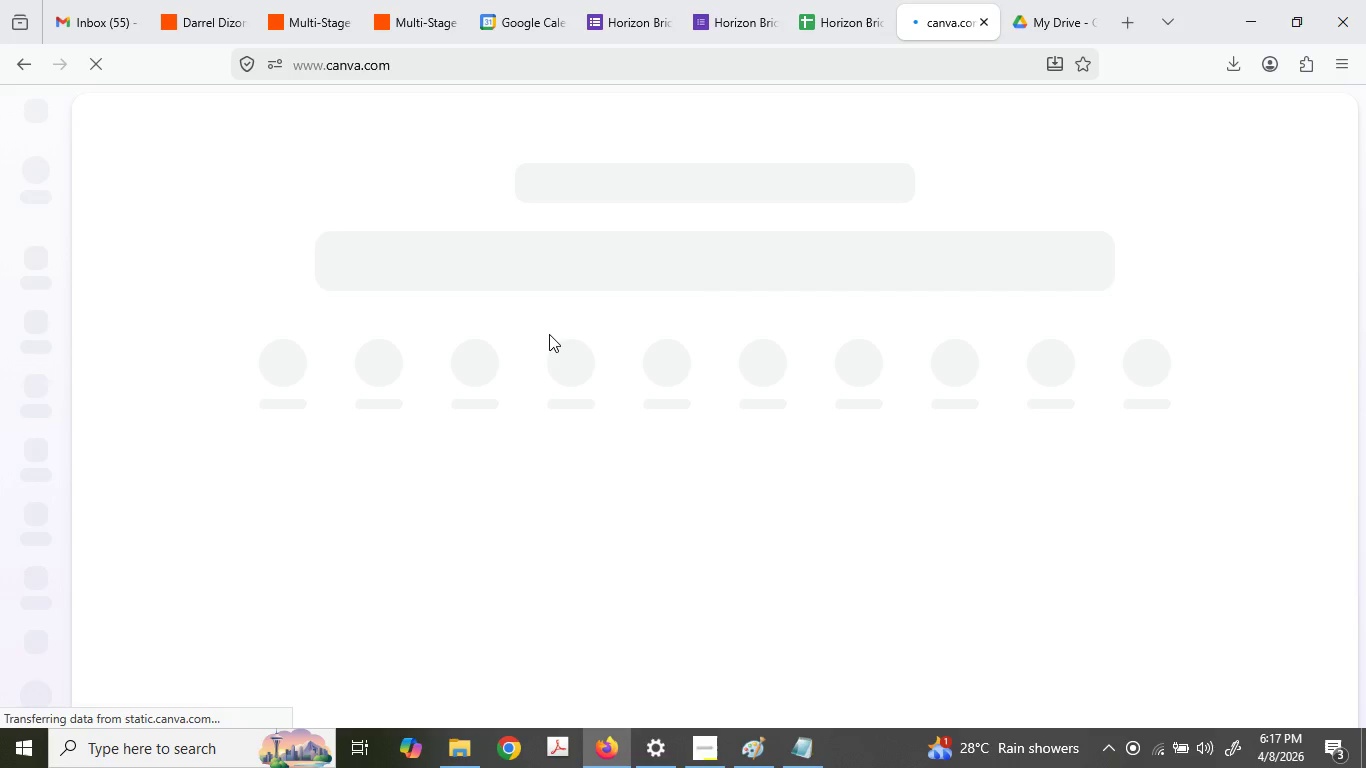 
wait(5.8)
 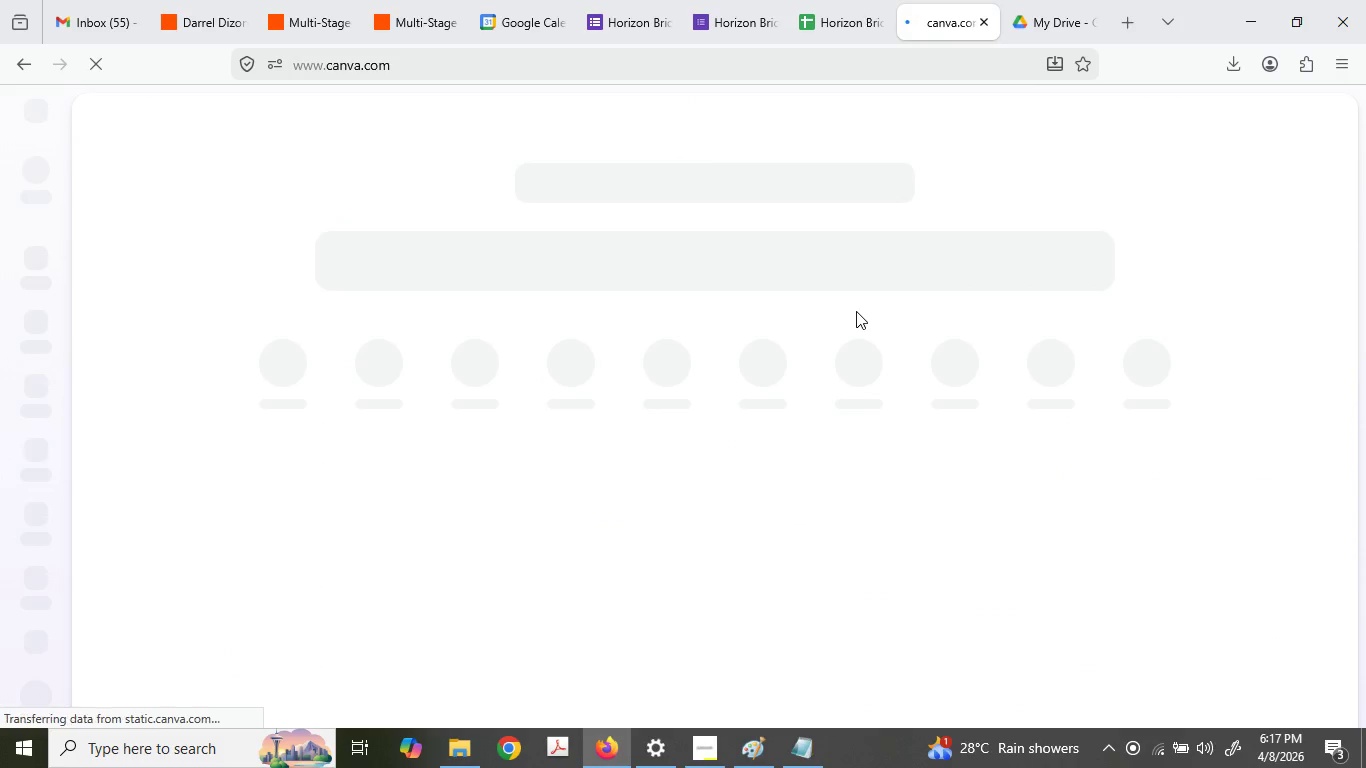 
left_click([715, 744])
 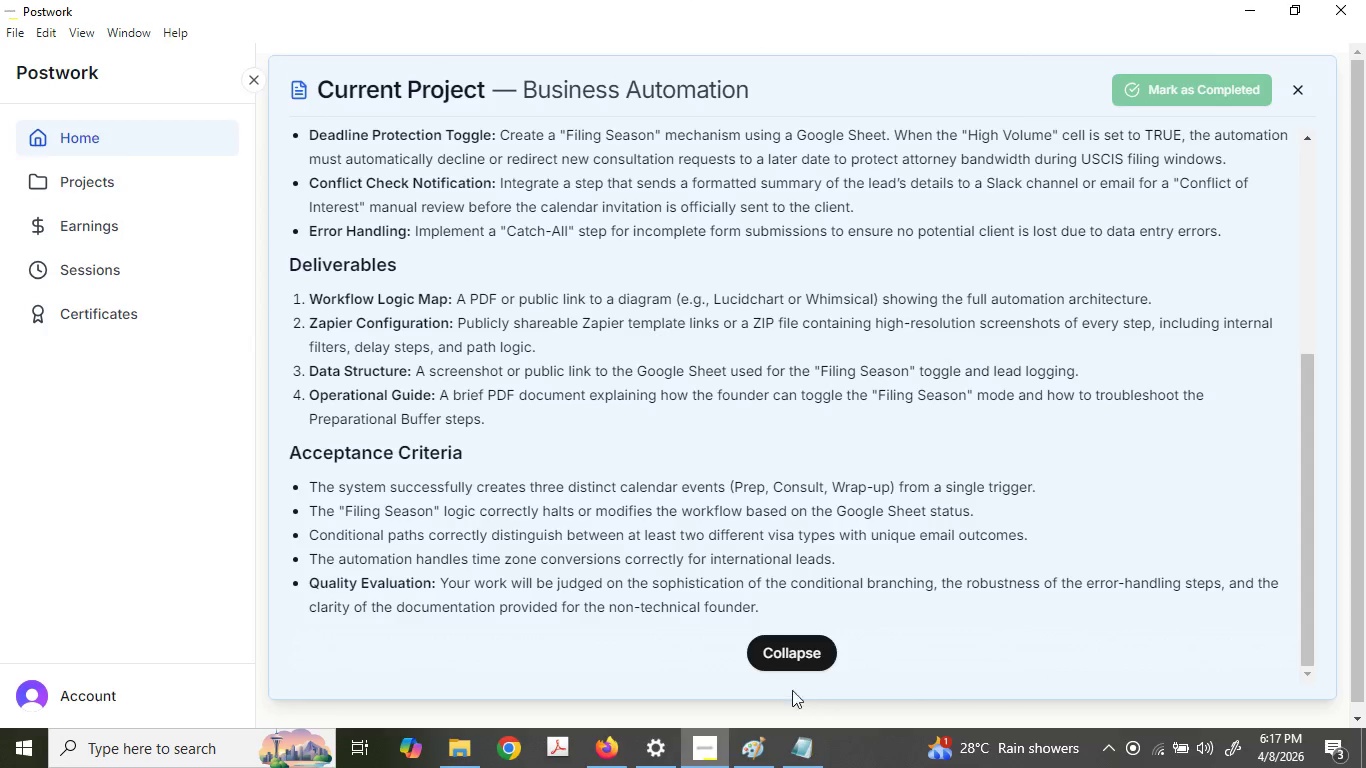 
left_click([788, 657])